 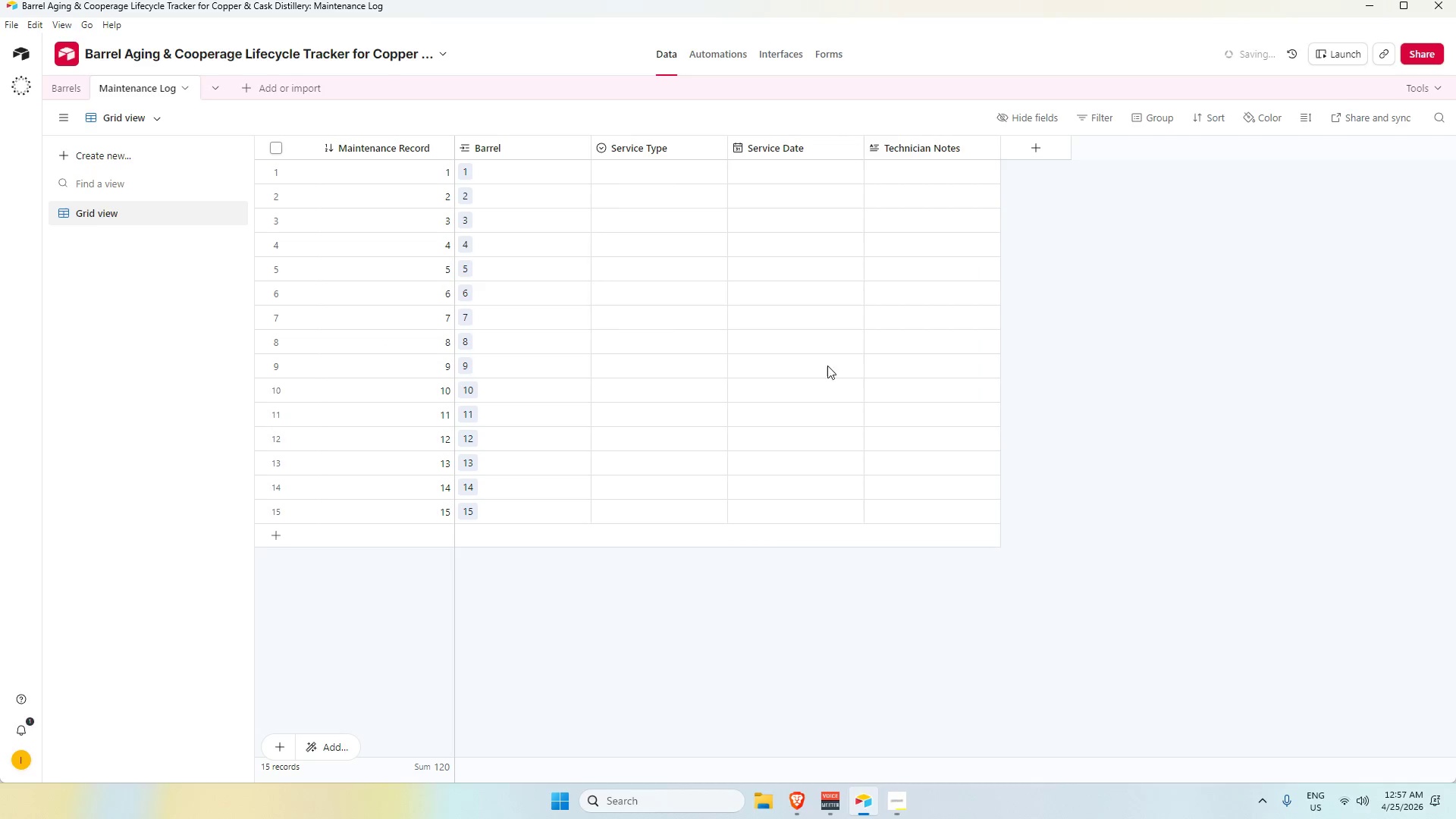 
left_click([72, 87])
 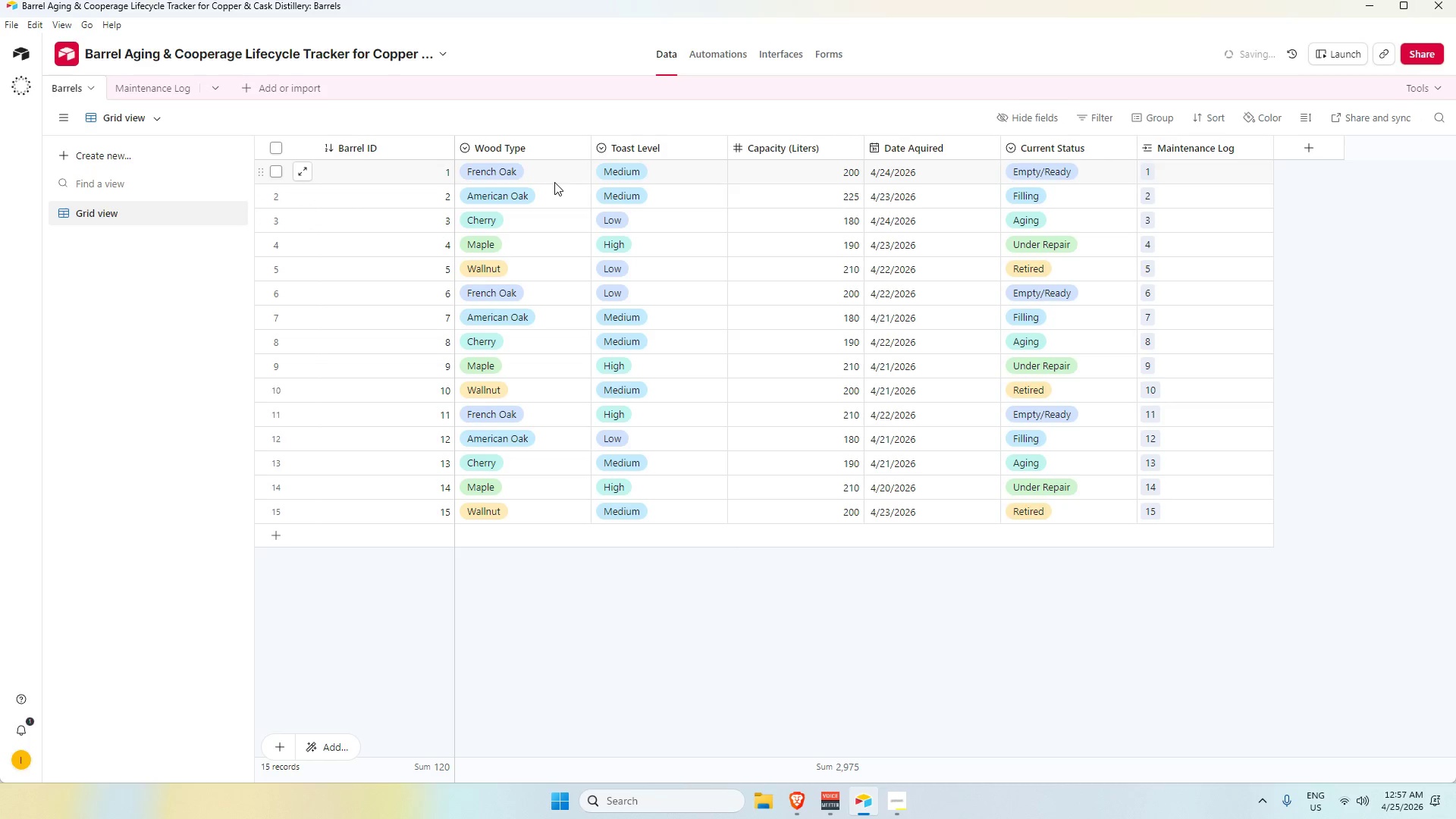 
wait(5.03)
 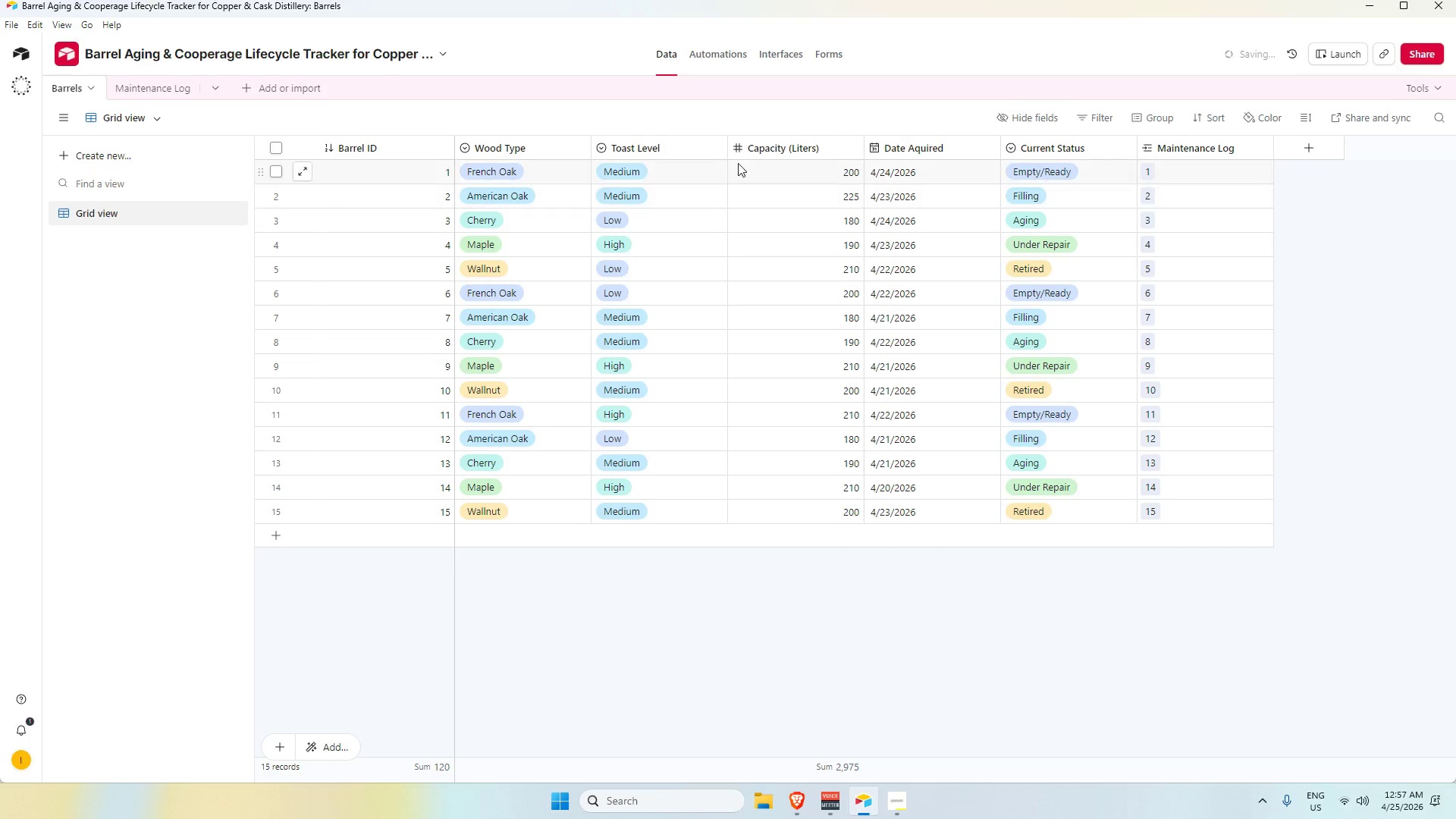 
key(Alt+AltLeft)
 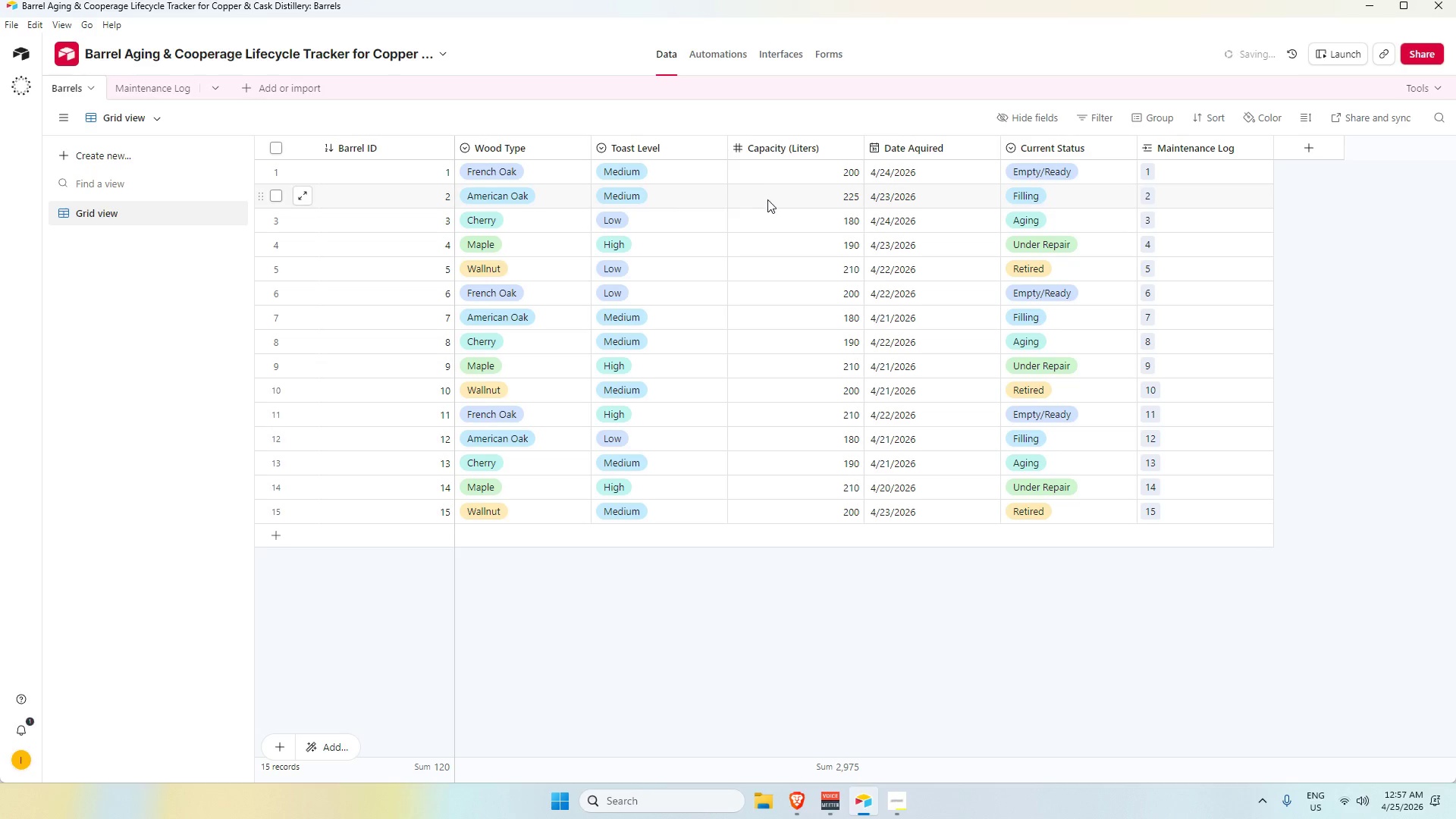 
key(Alt+Tab)